 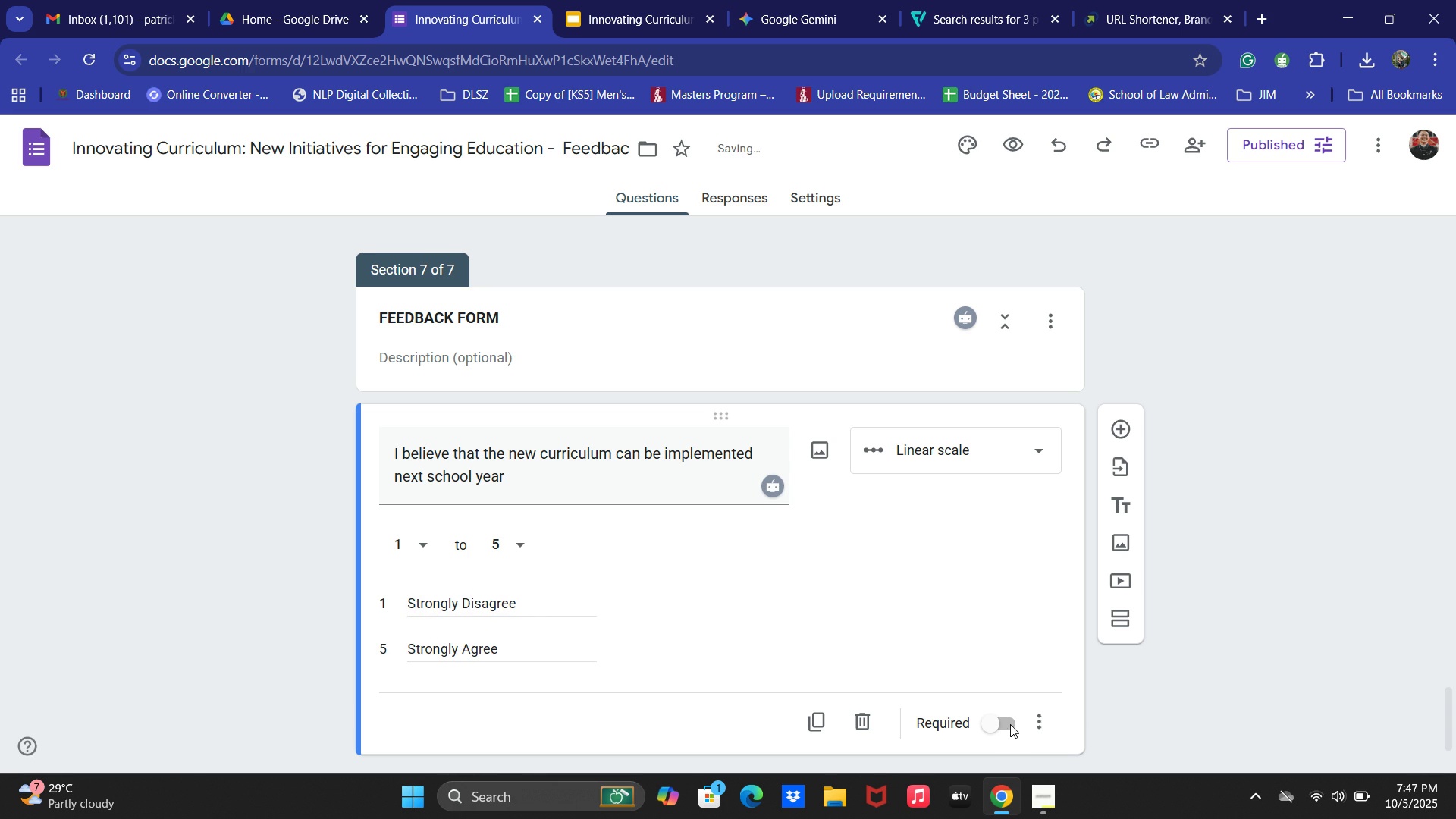 
left_click([995, 732])
 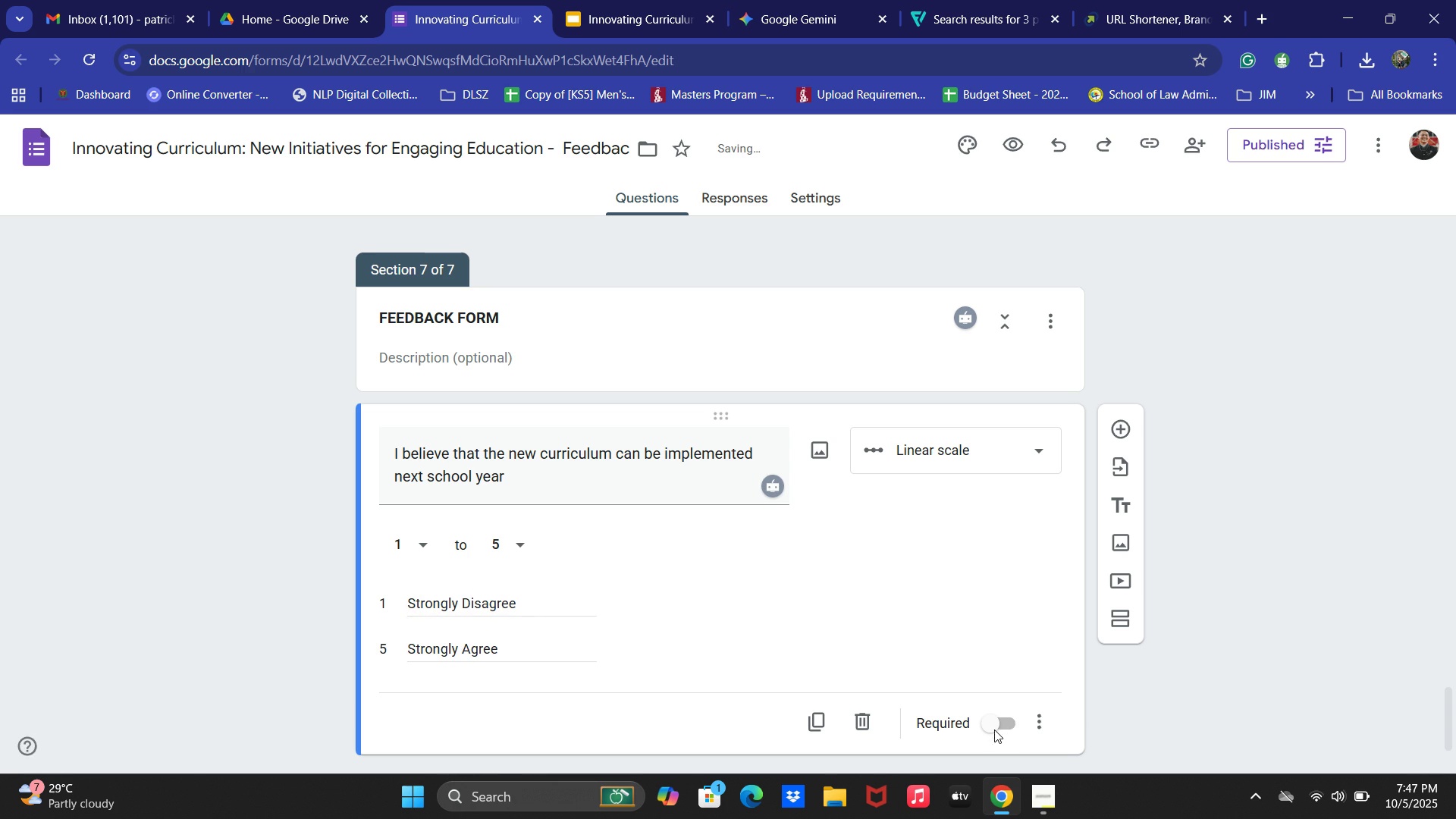 
left_click([993, 723])
 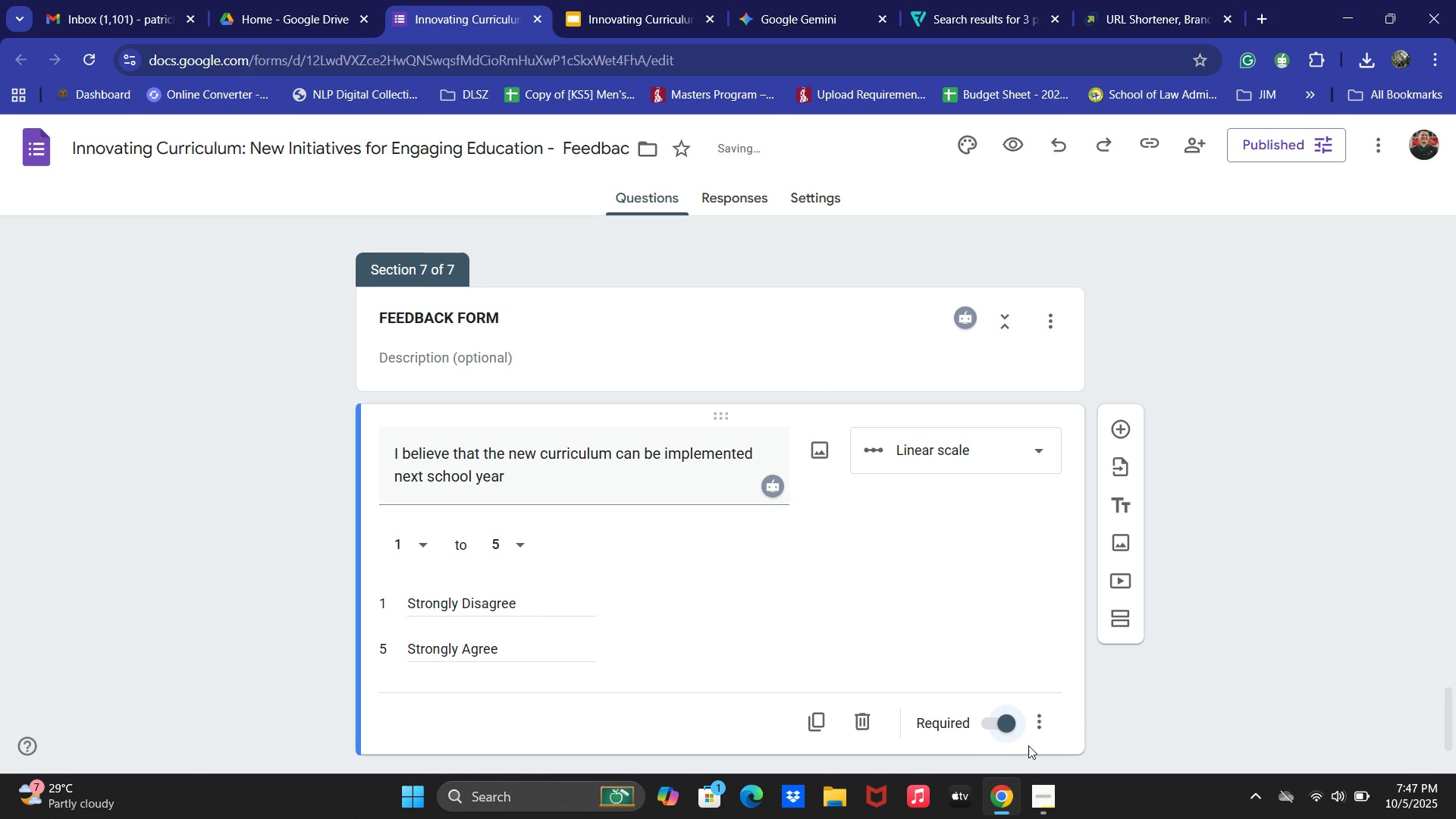 
scroll: coordinate [968, 635], scroll_direction: down, amount: 1.0
 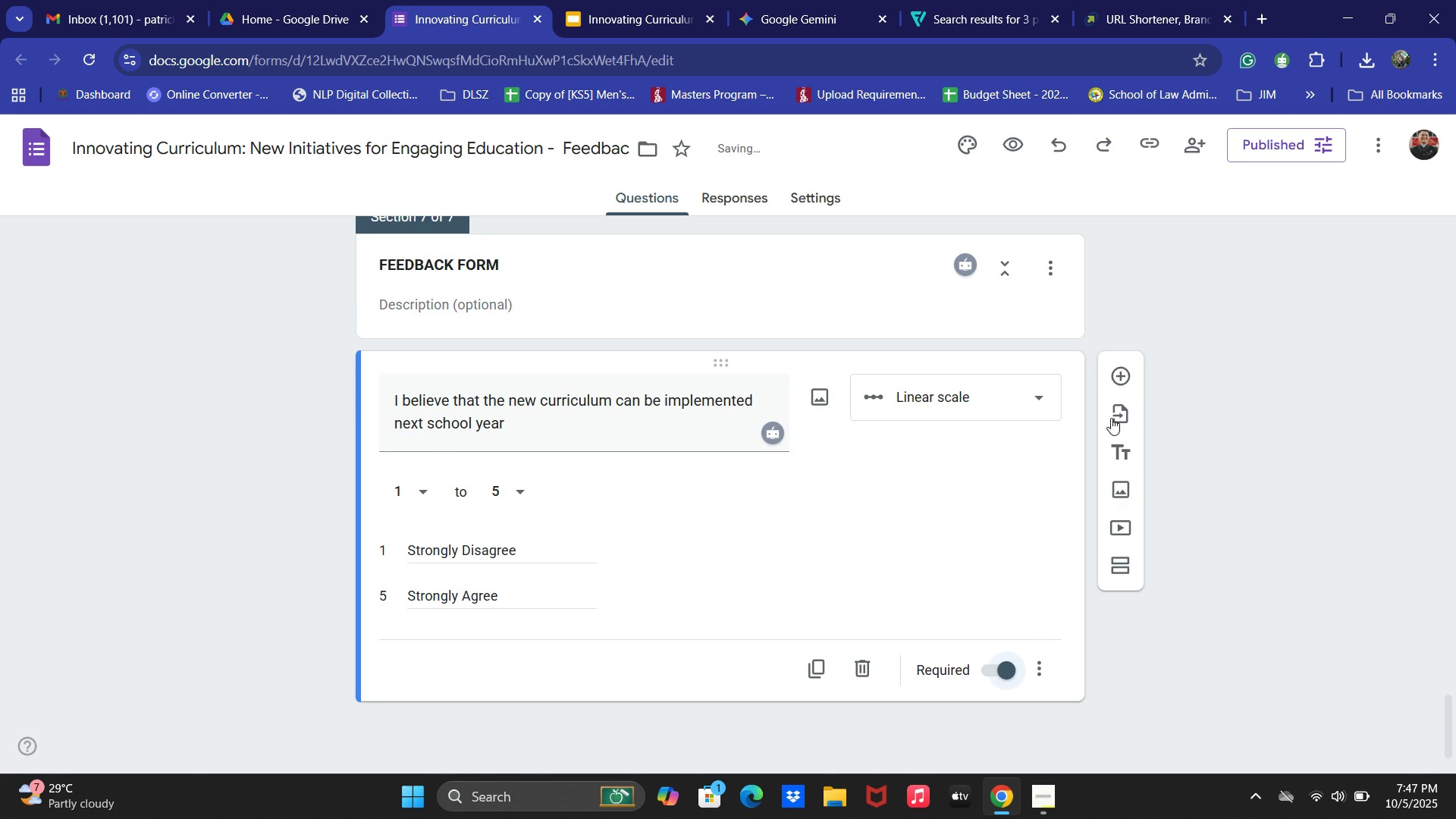 
left_click([1131, 374])